 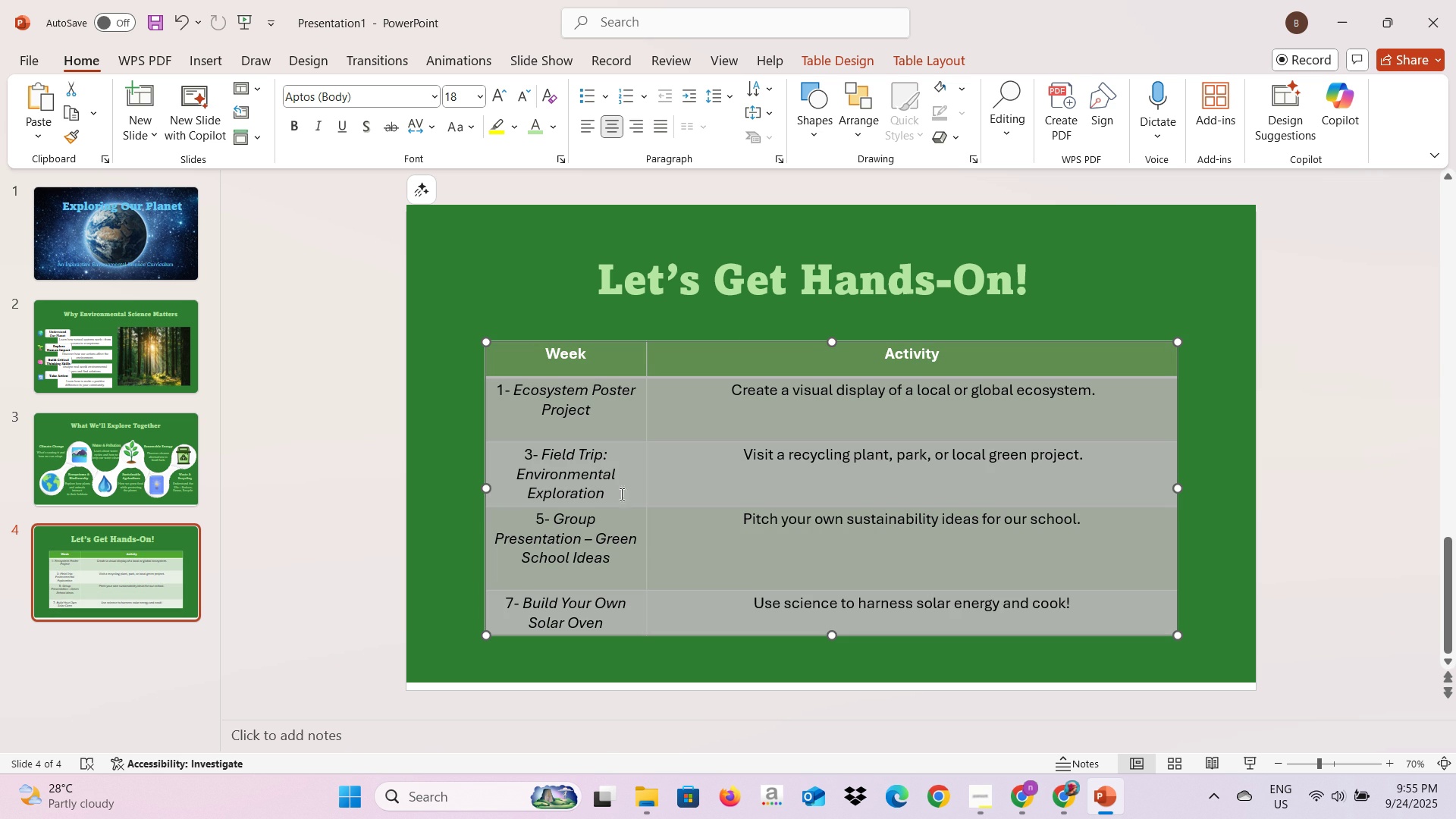 
left_click([642, 513])
 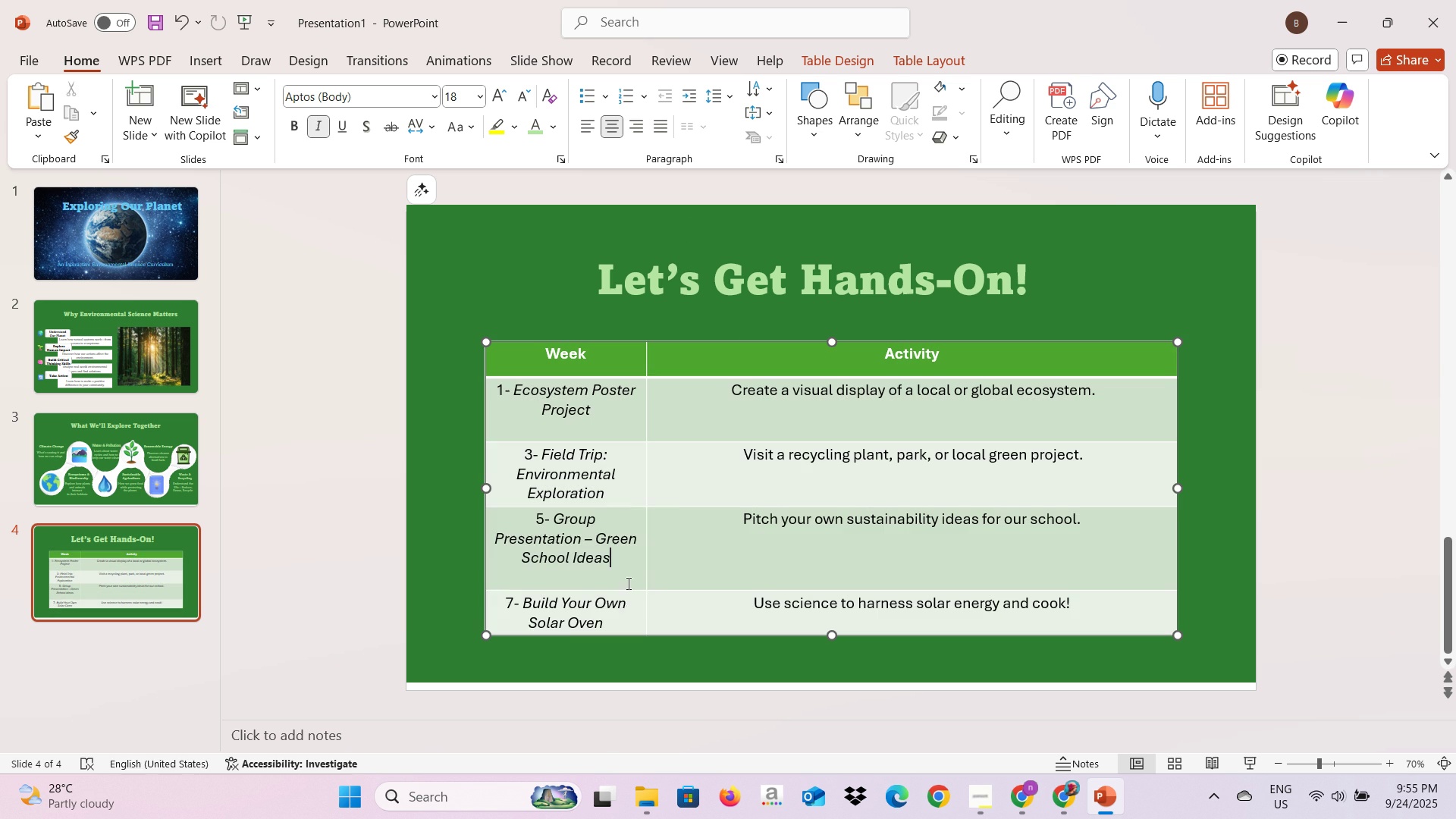 
left_click([627, 574])
 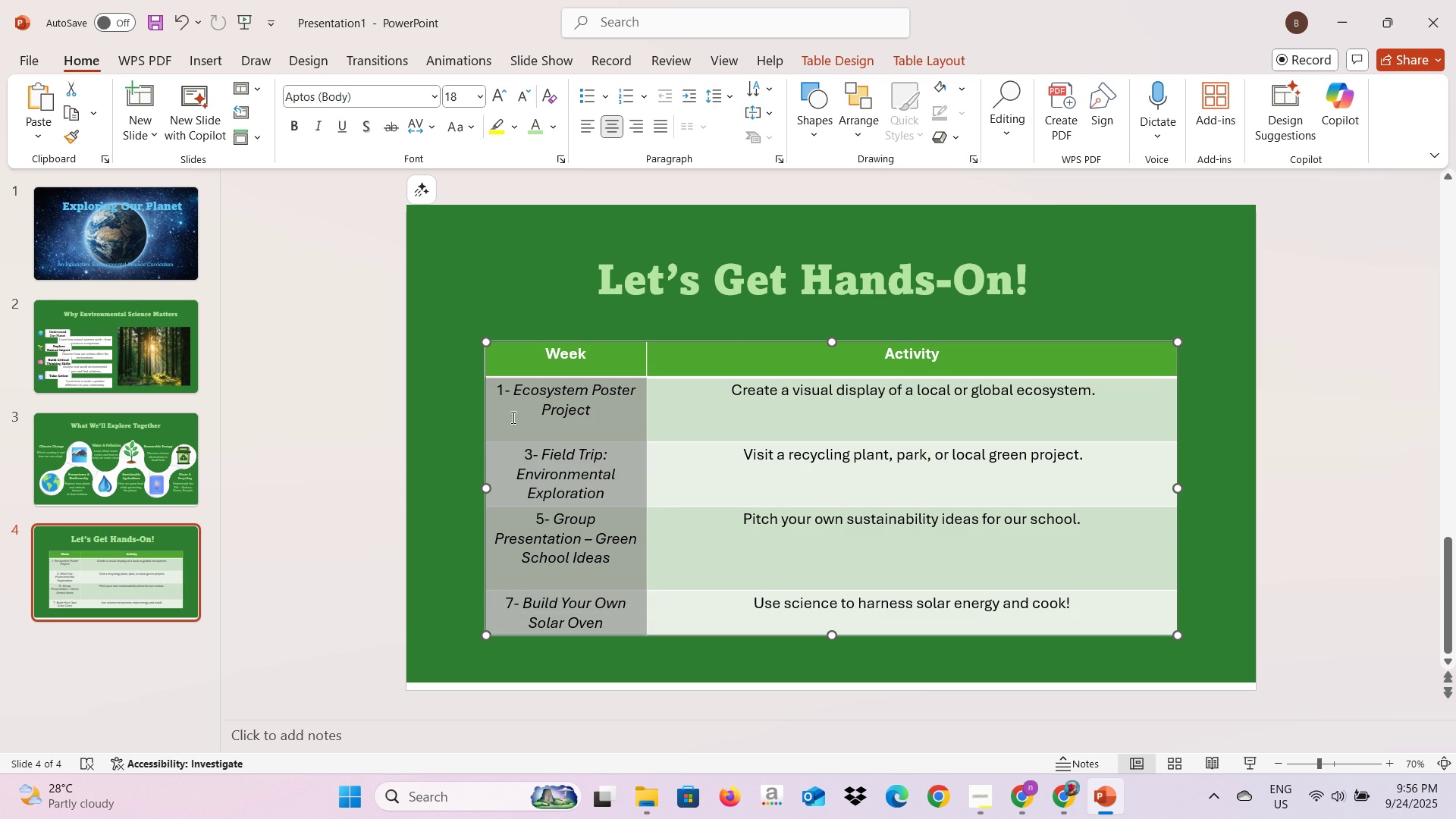 
left_click([589, 128])
 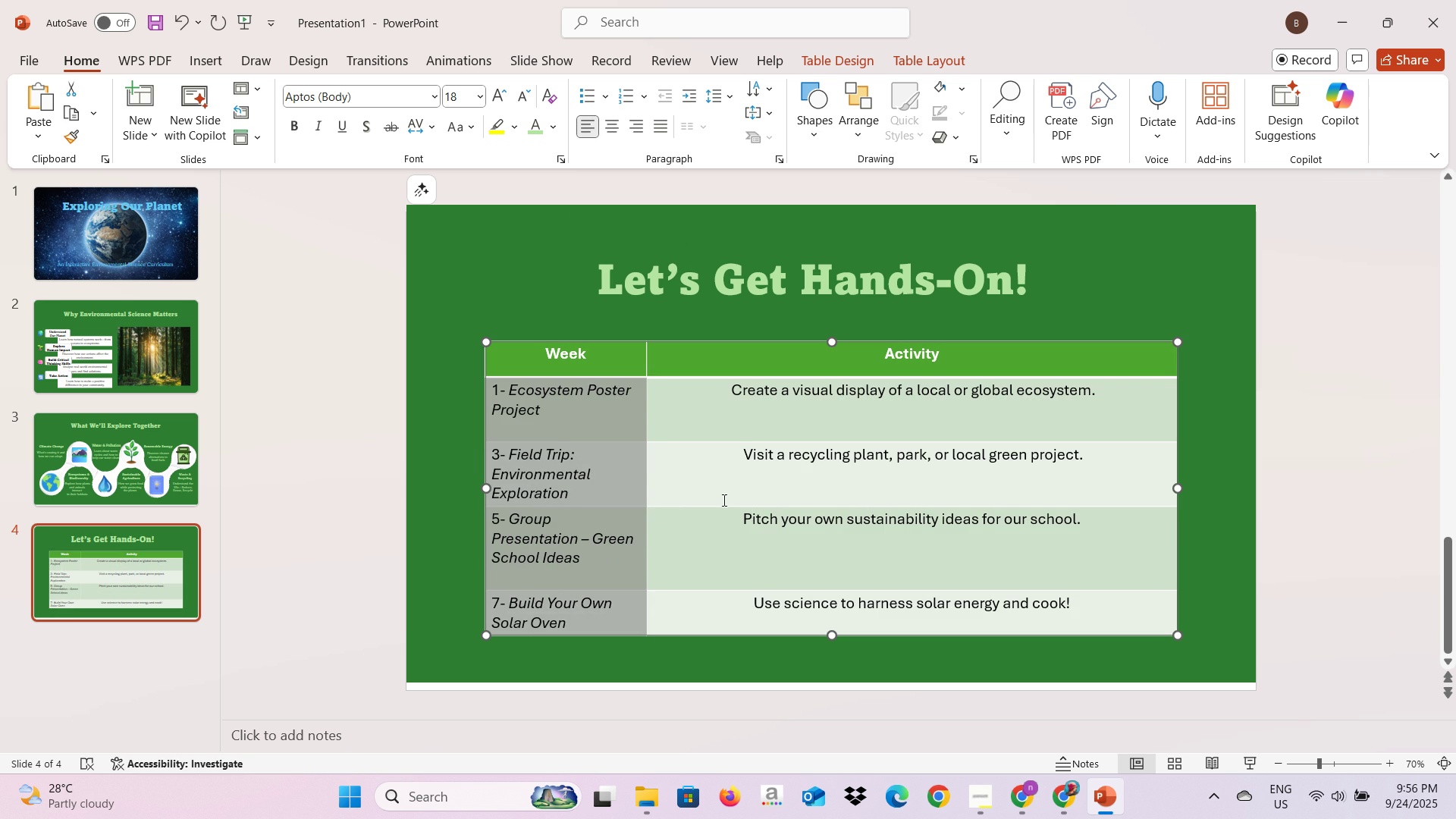 
left_click([723, 500])
 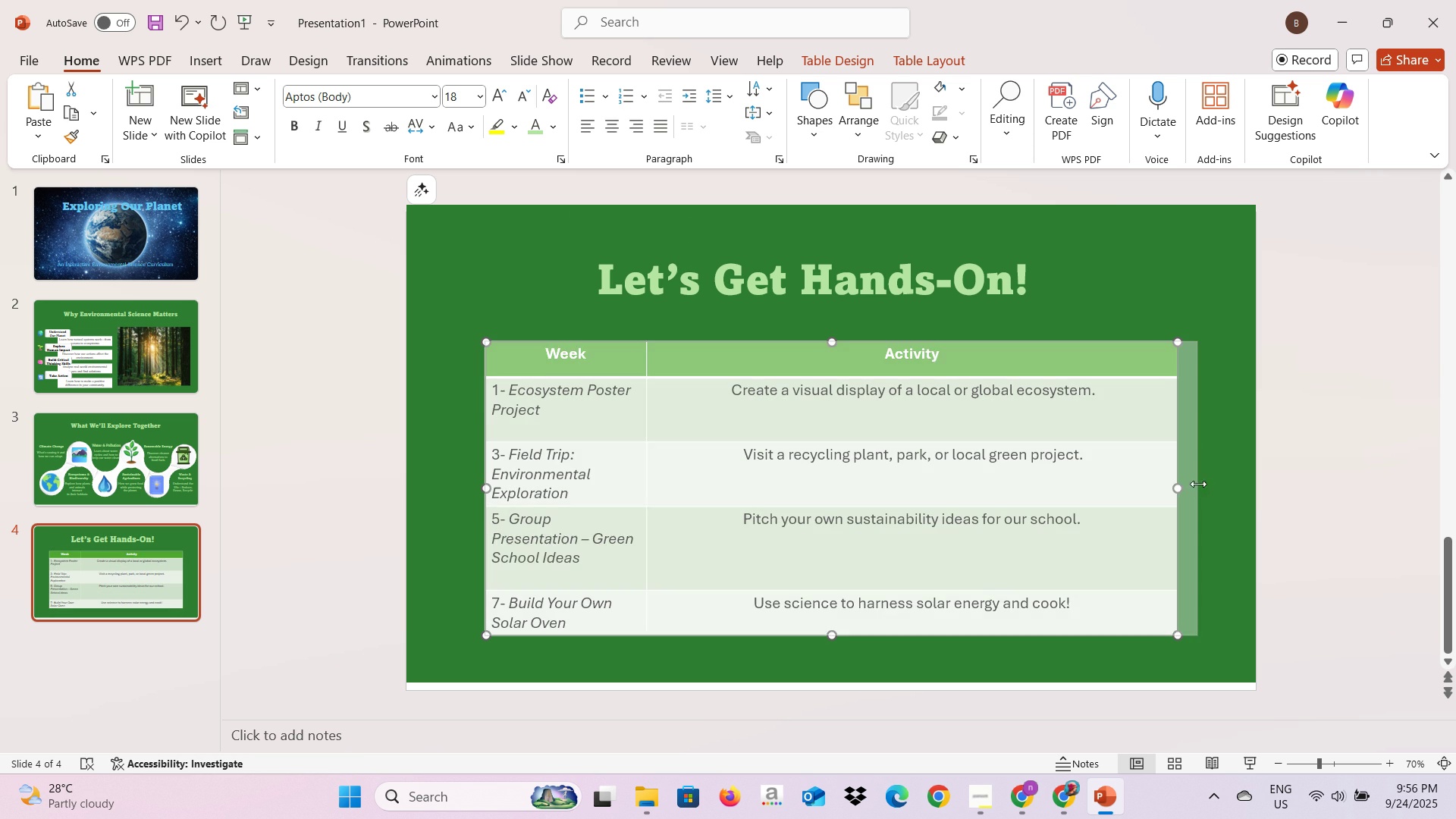 
wait(6.67)
 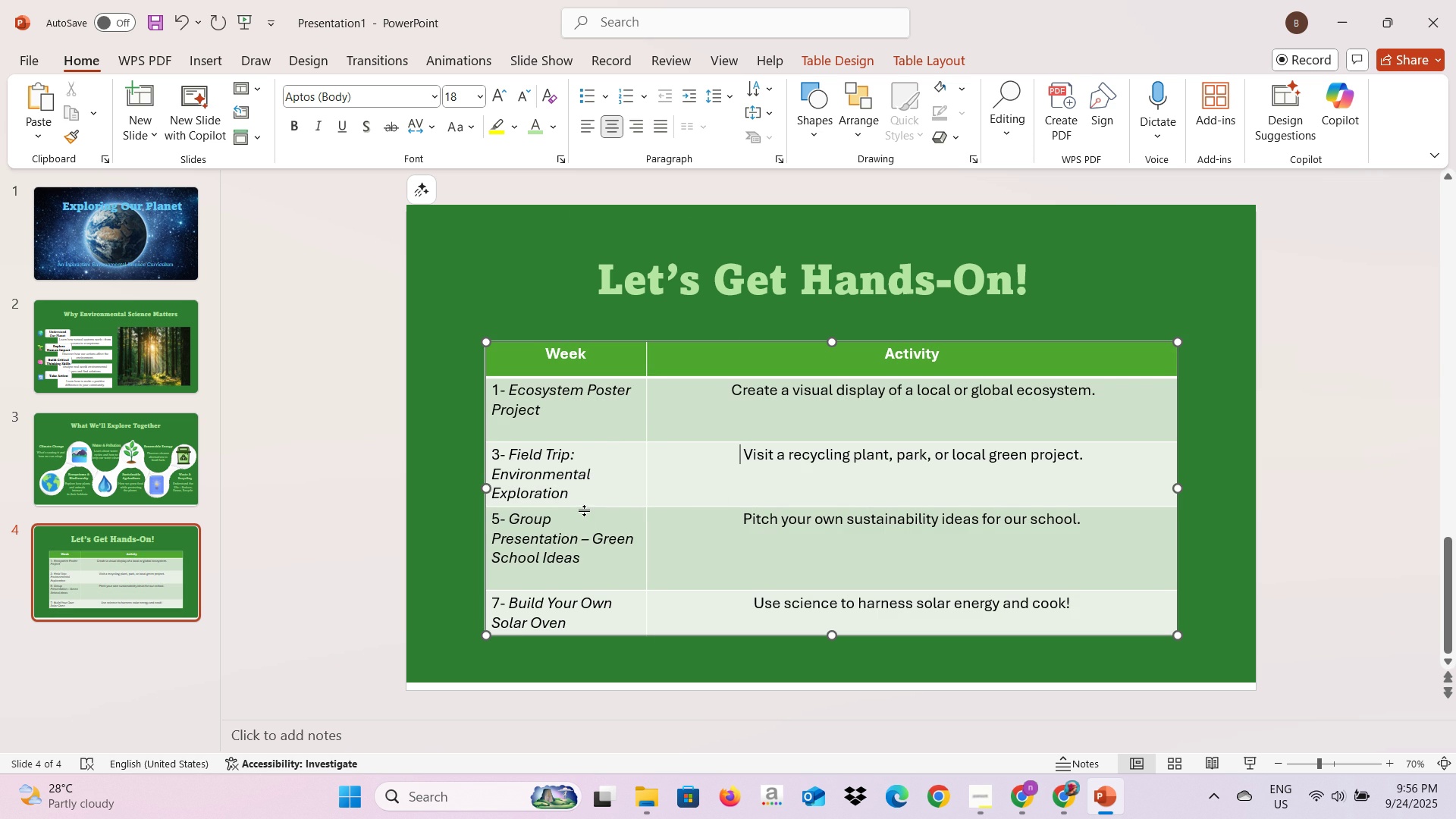 
left_click([653, 490])
 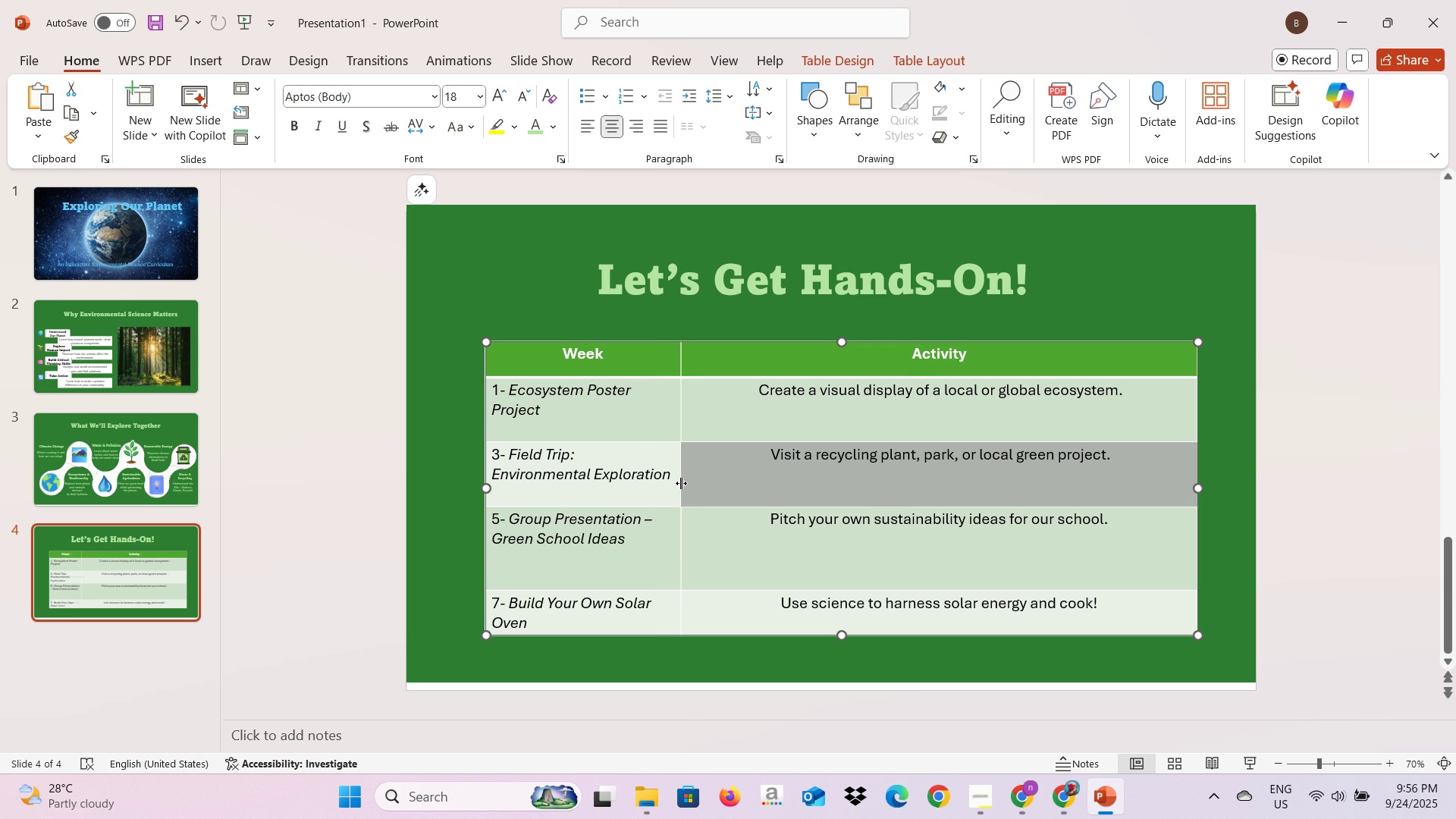 
wait(8.18)
 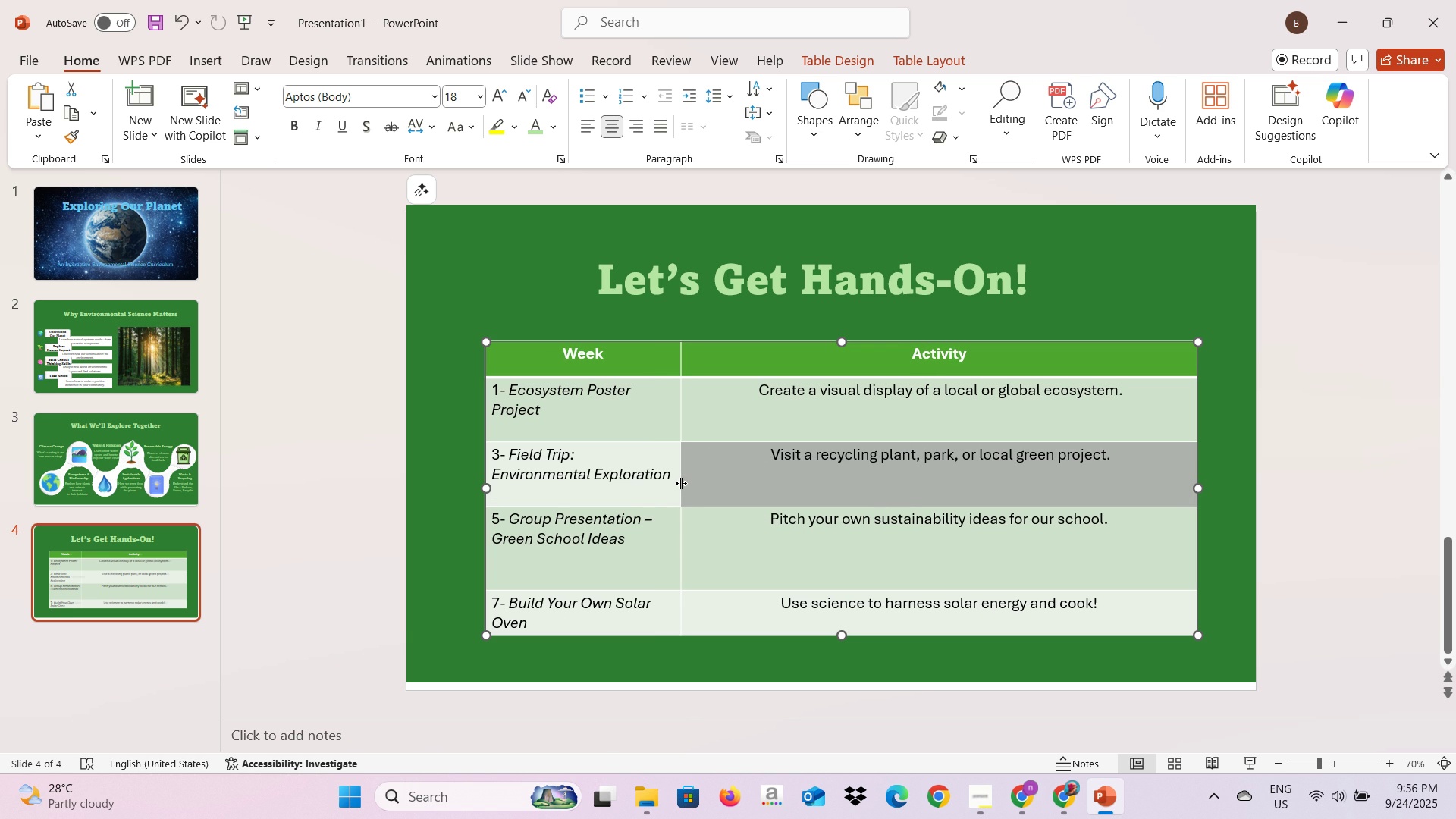 
left_click([1057, 322])